 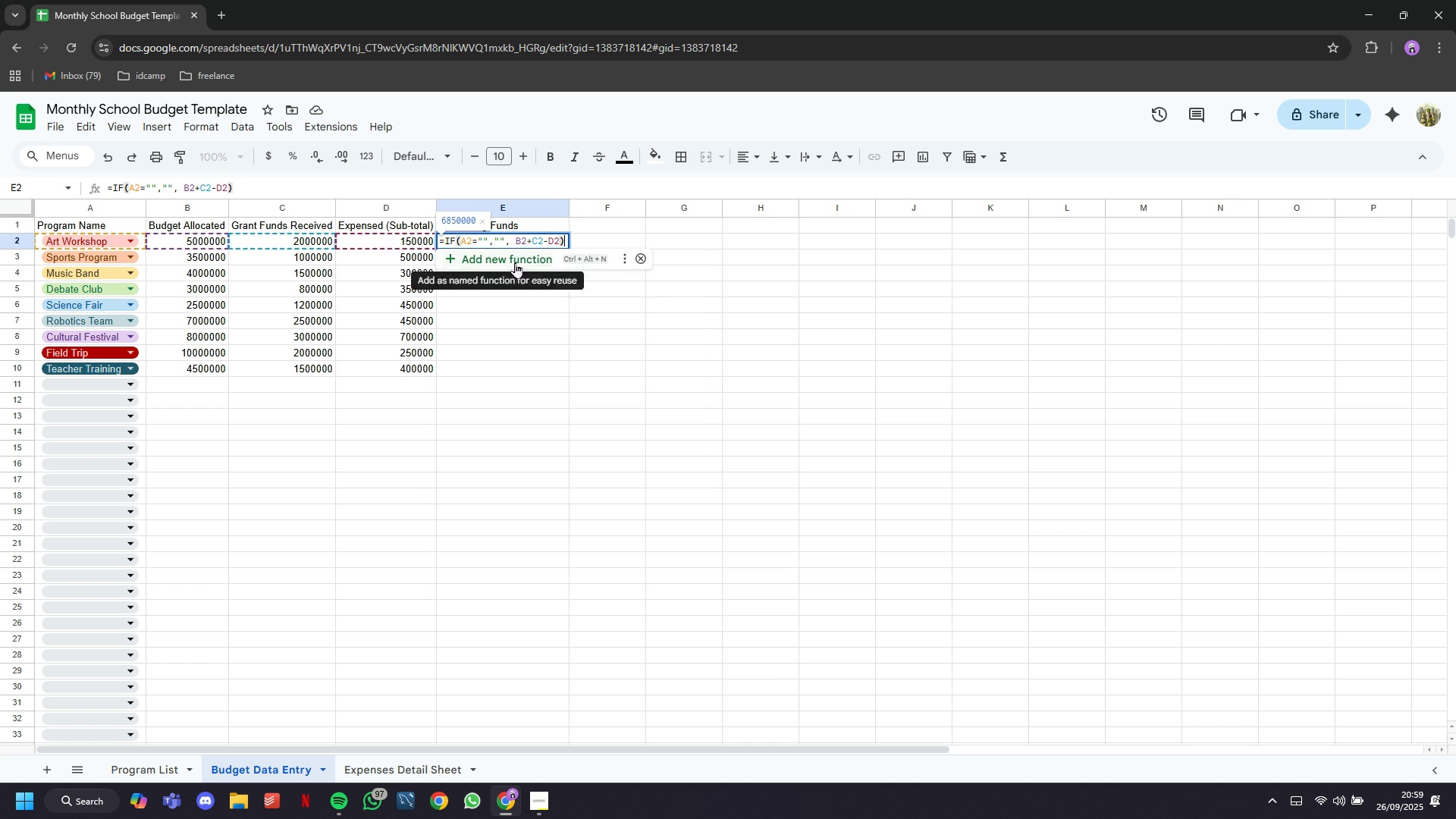 
key(CapsLock)
 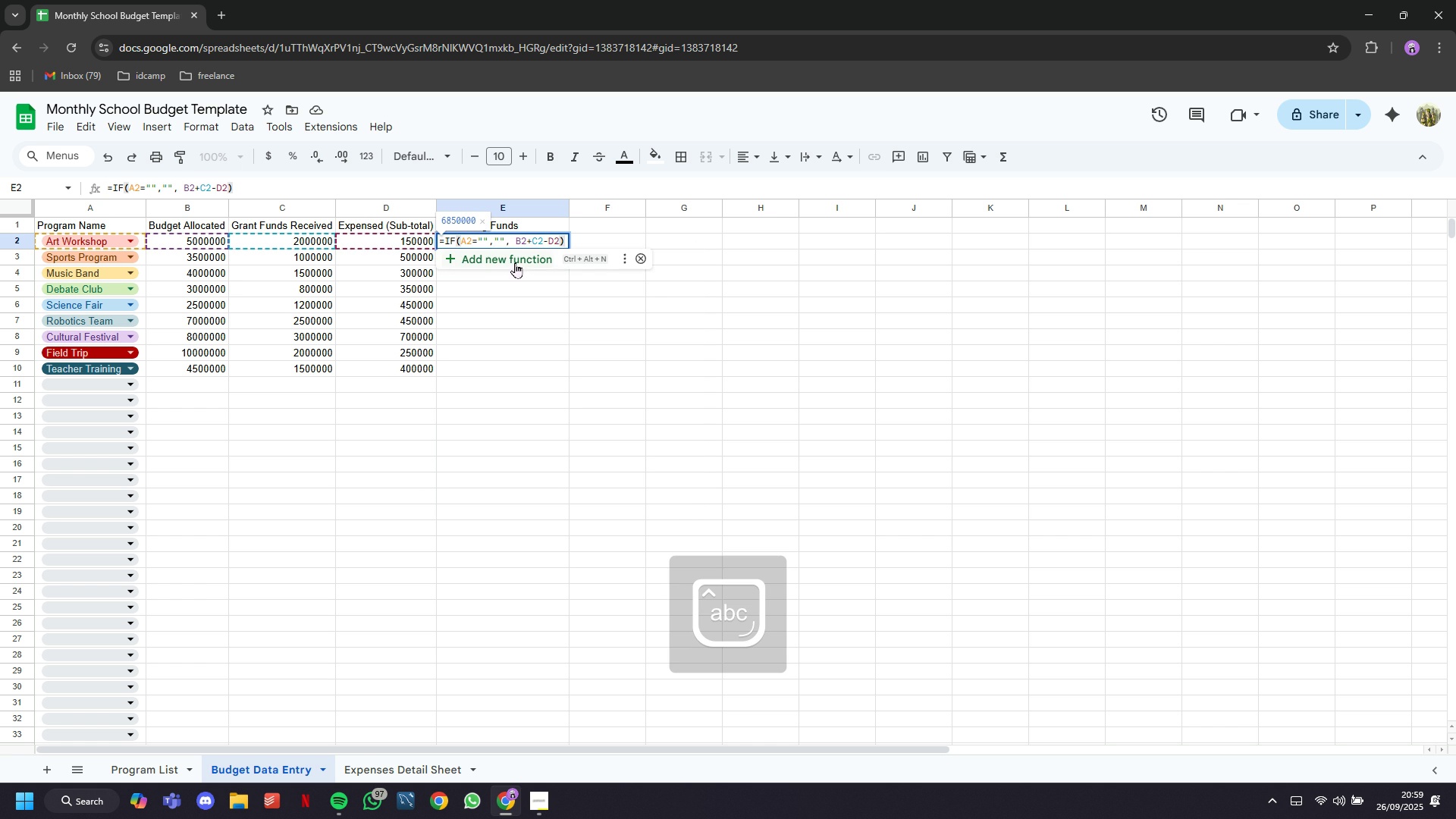 
key(Enter)
 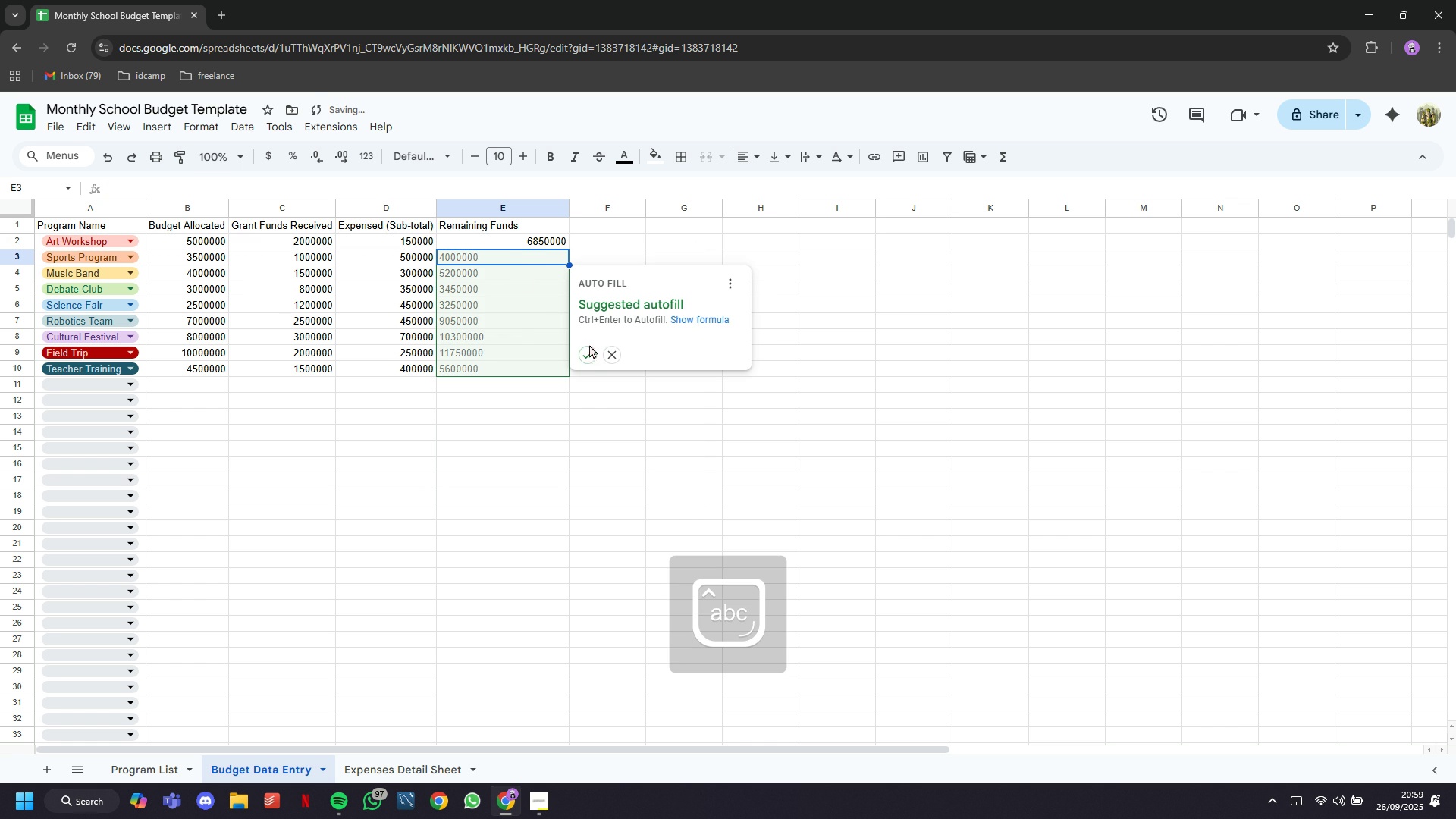 
left_click([589, 353])
 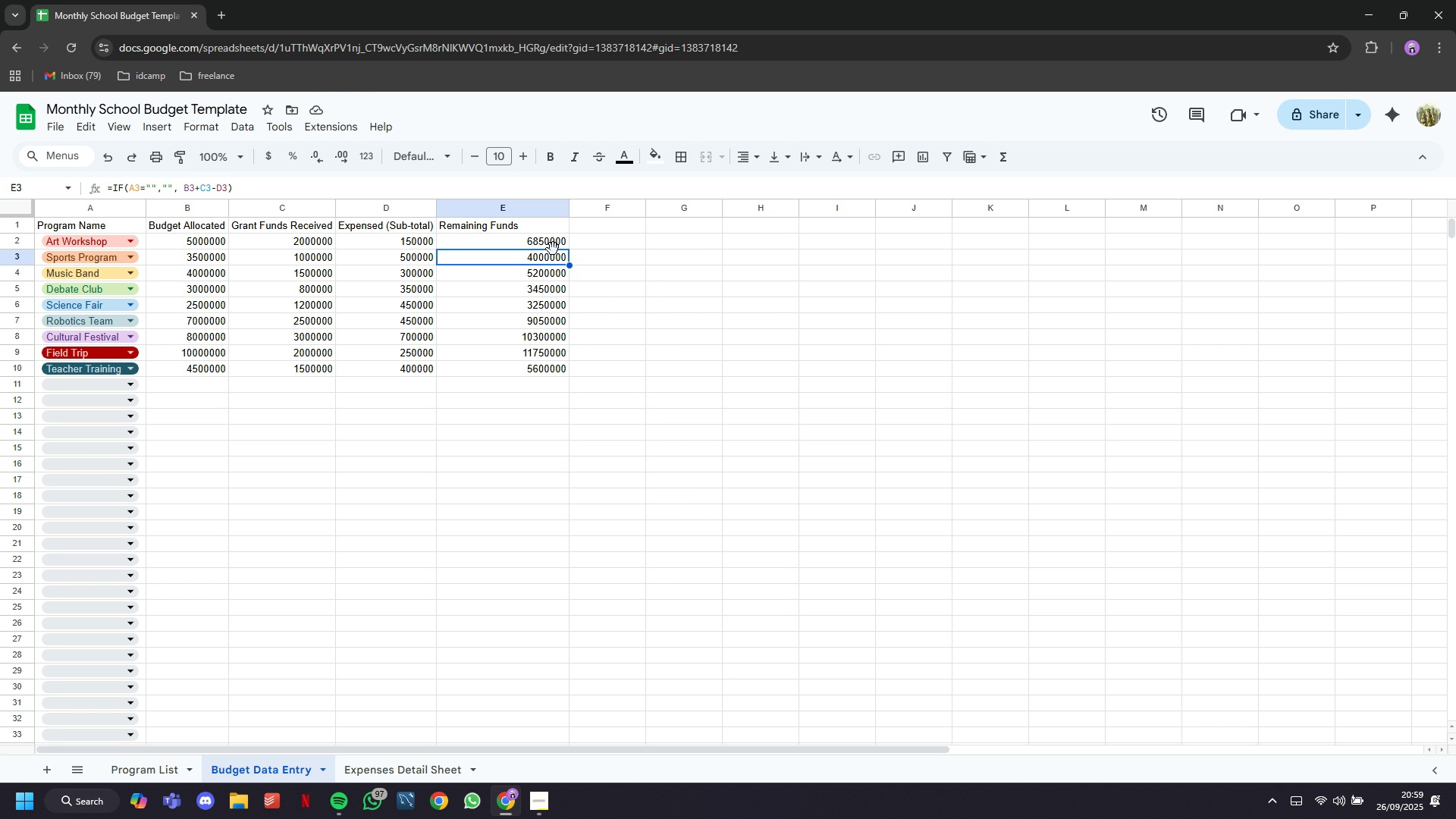 
wait(25.88)
 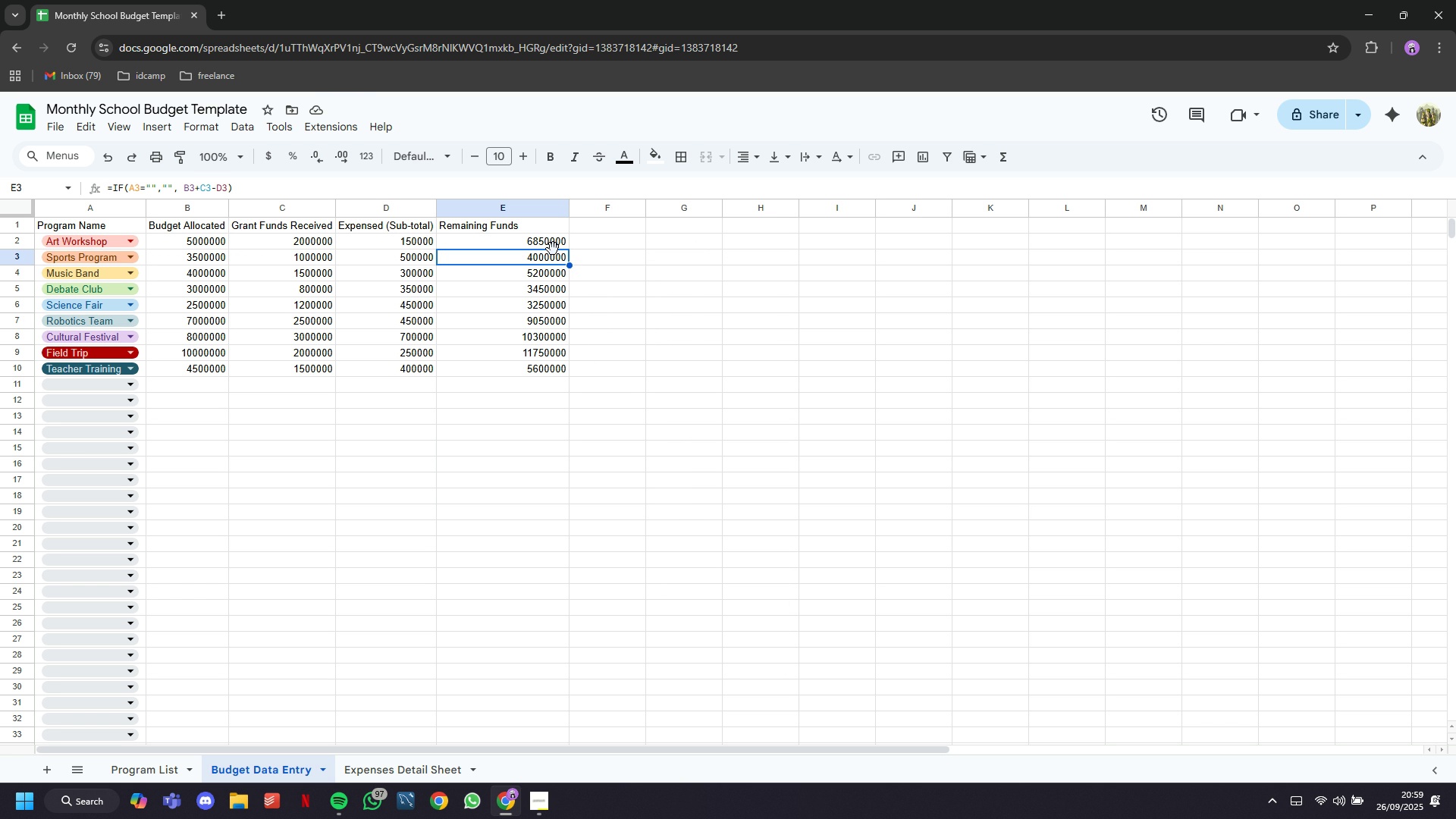 
mouse_move([158, 387])